 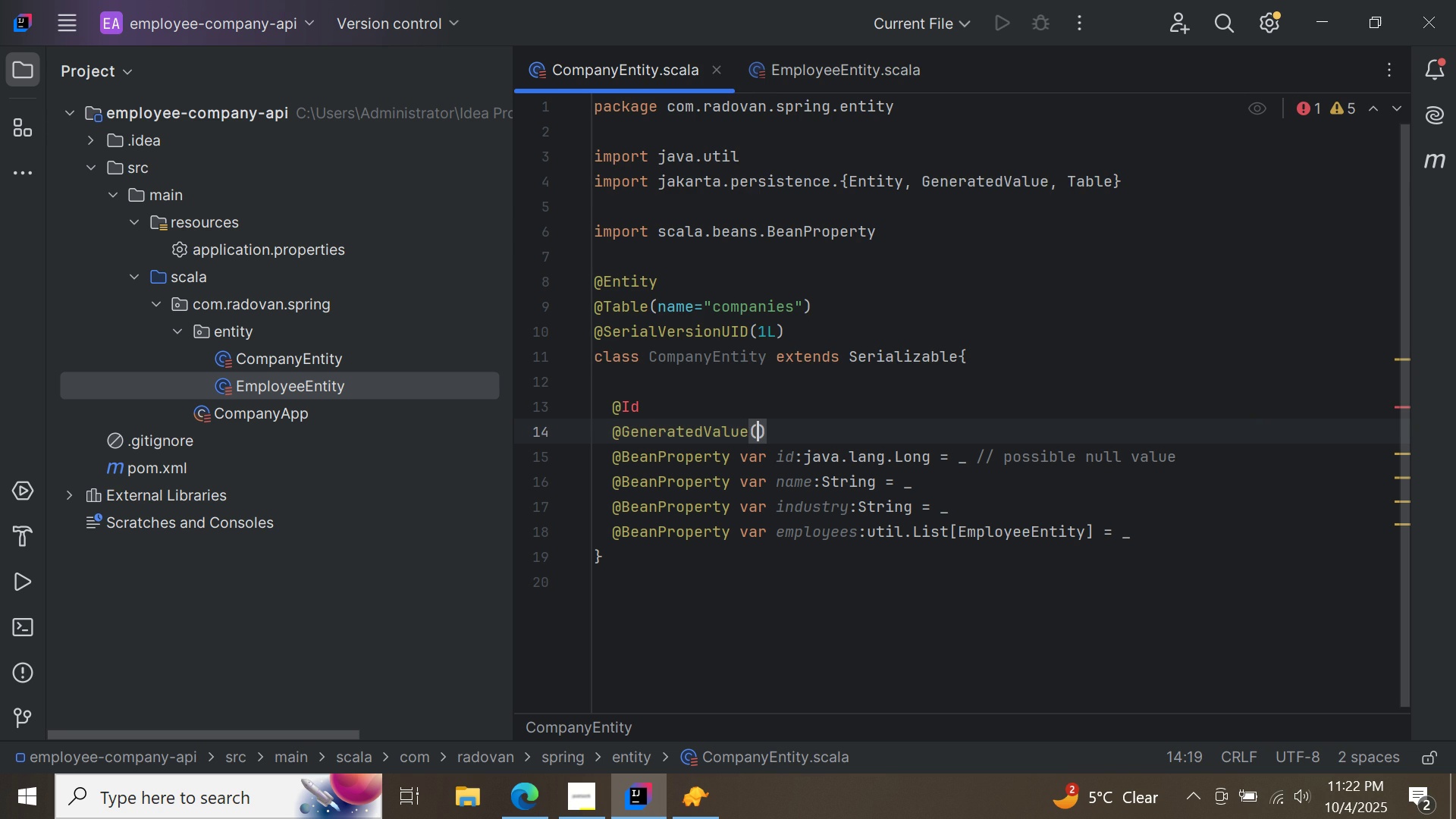 
key(Control+ControlLeft)
 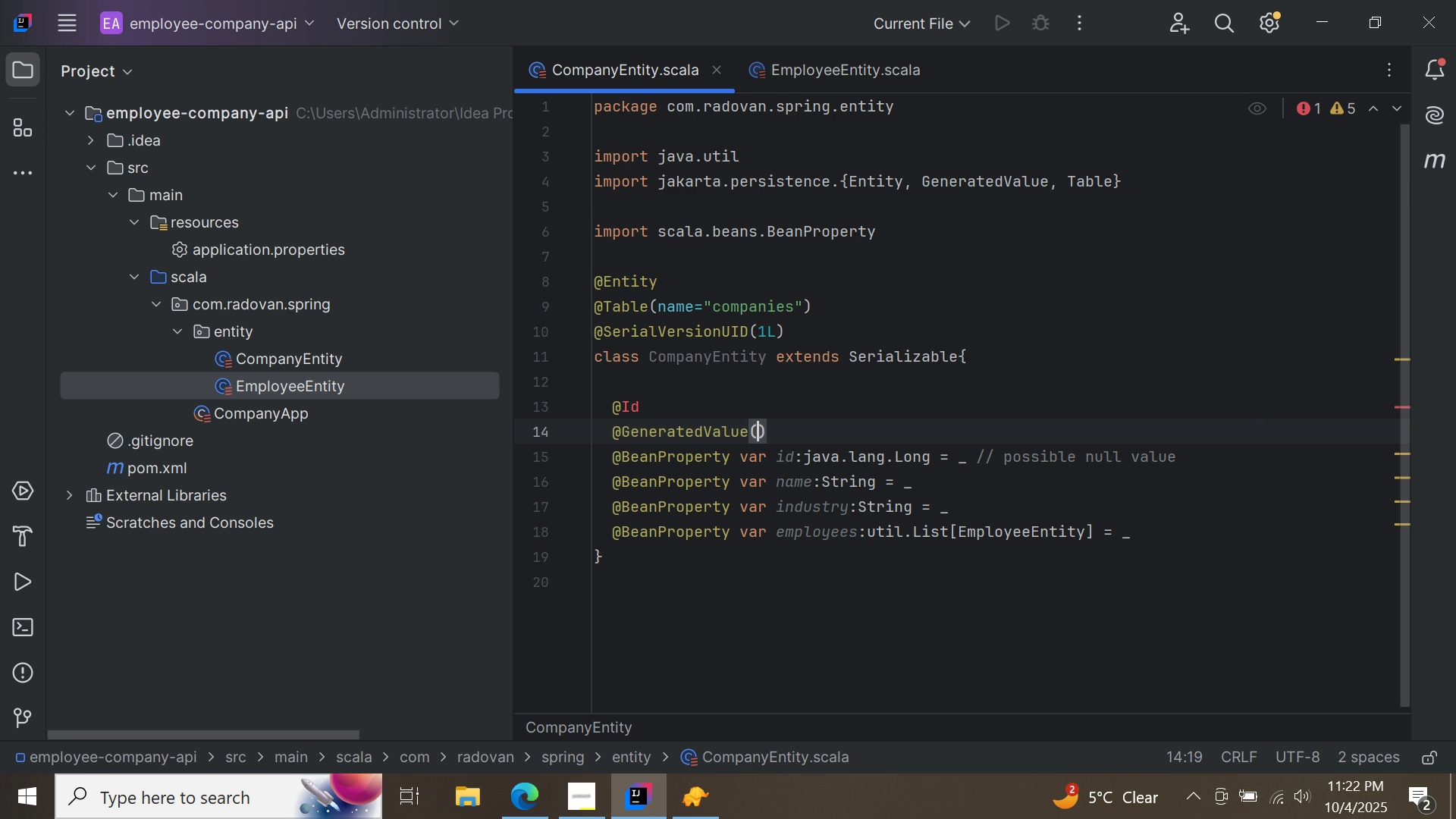 
key(Control+Space)
 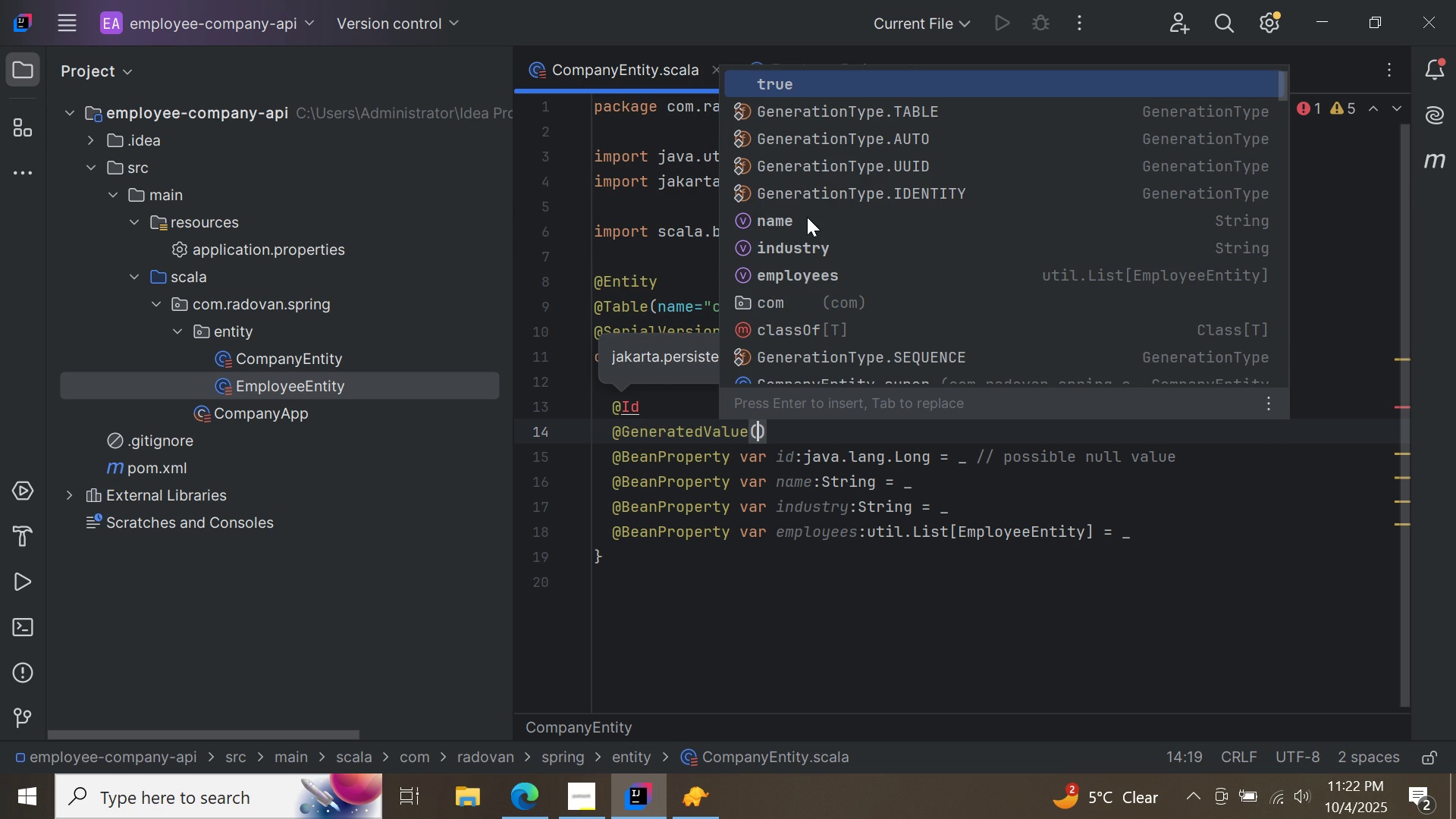 
type(st)
 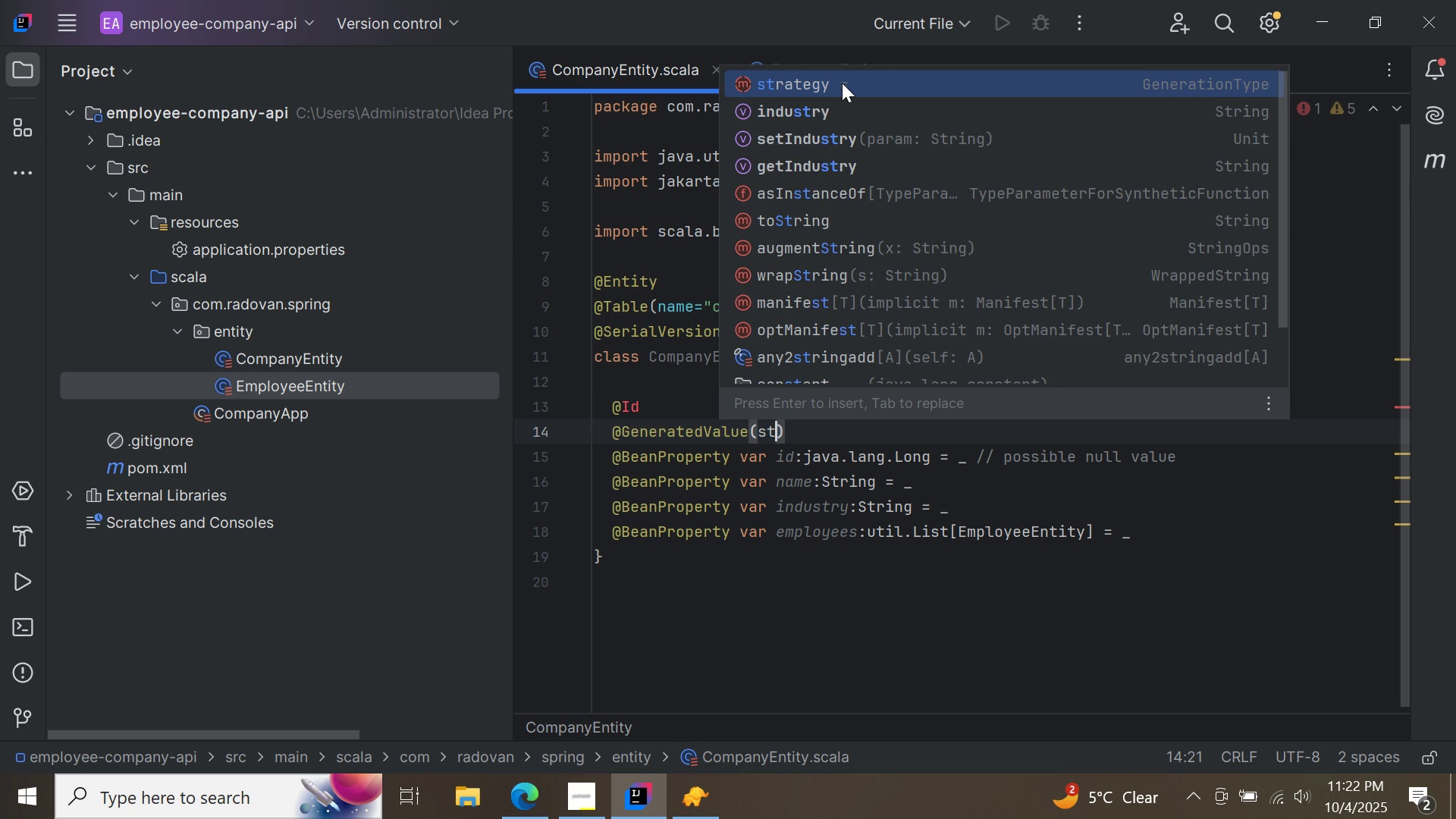 
double_click([842, 83])
 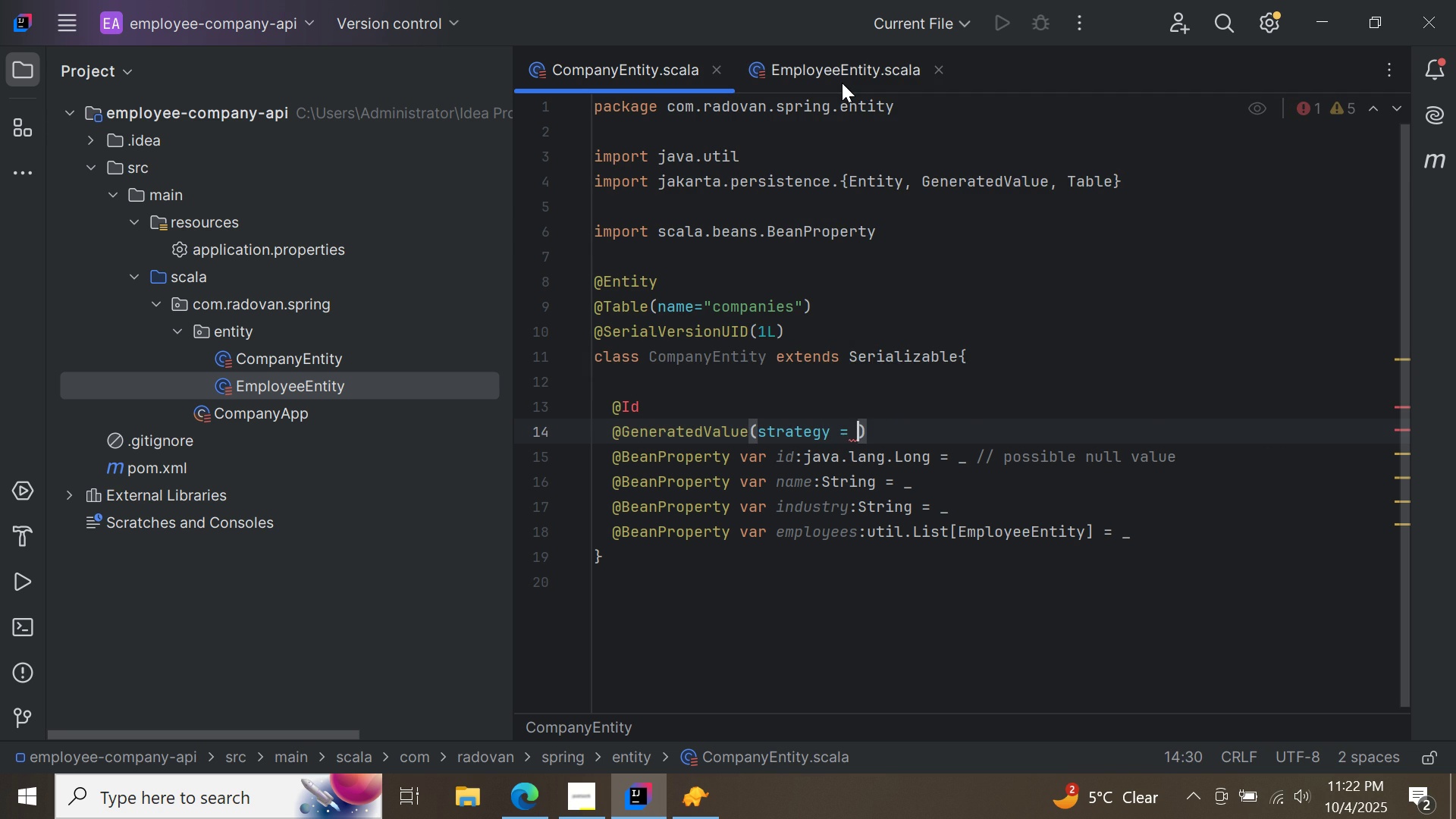 
key(Control+ControlLeft)
 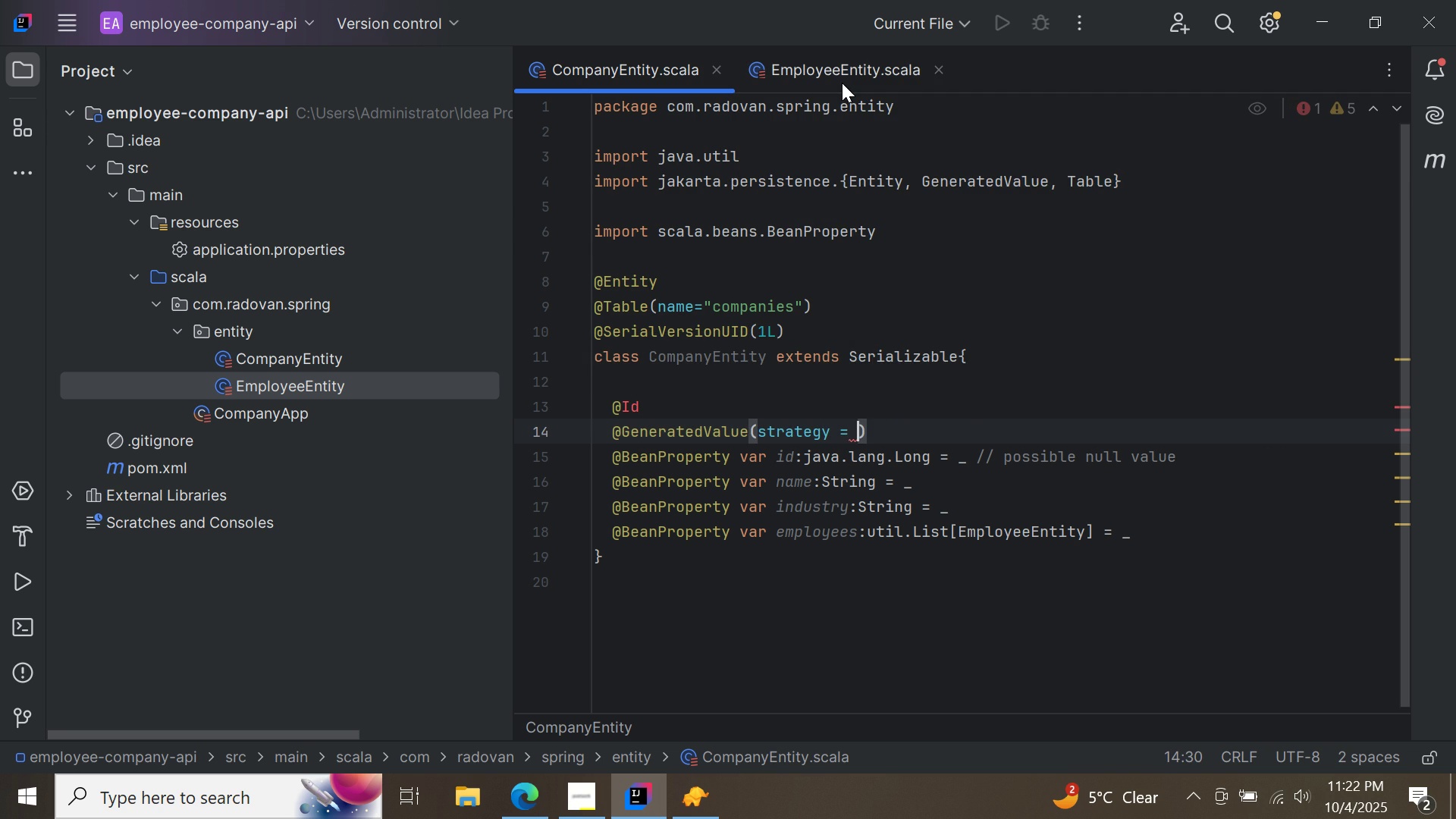 
key(Control+Space)
 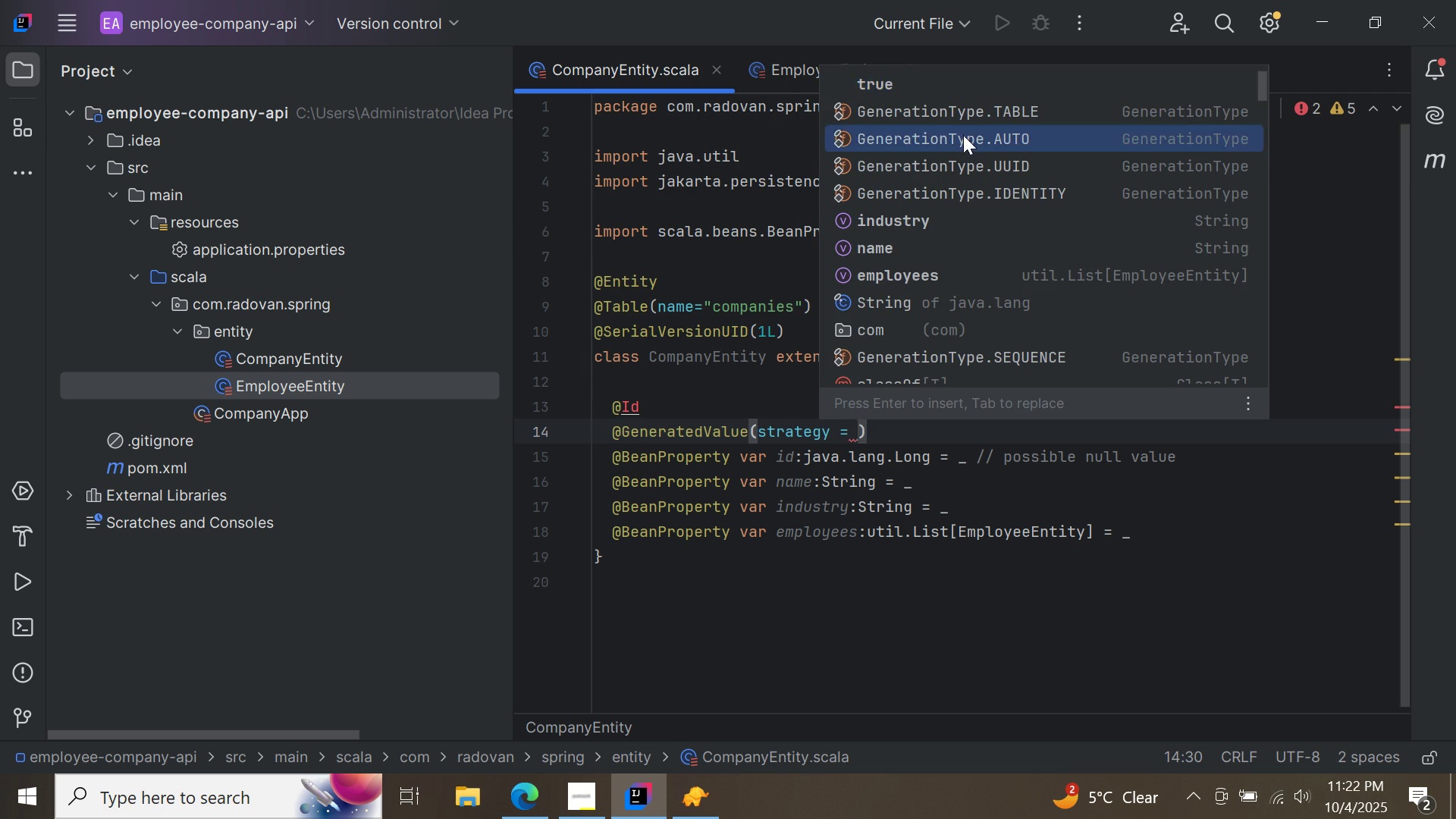 
double_click([963, 135])
 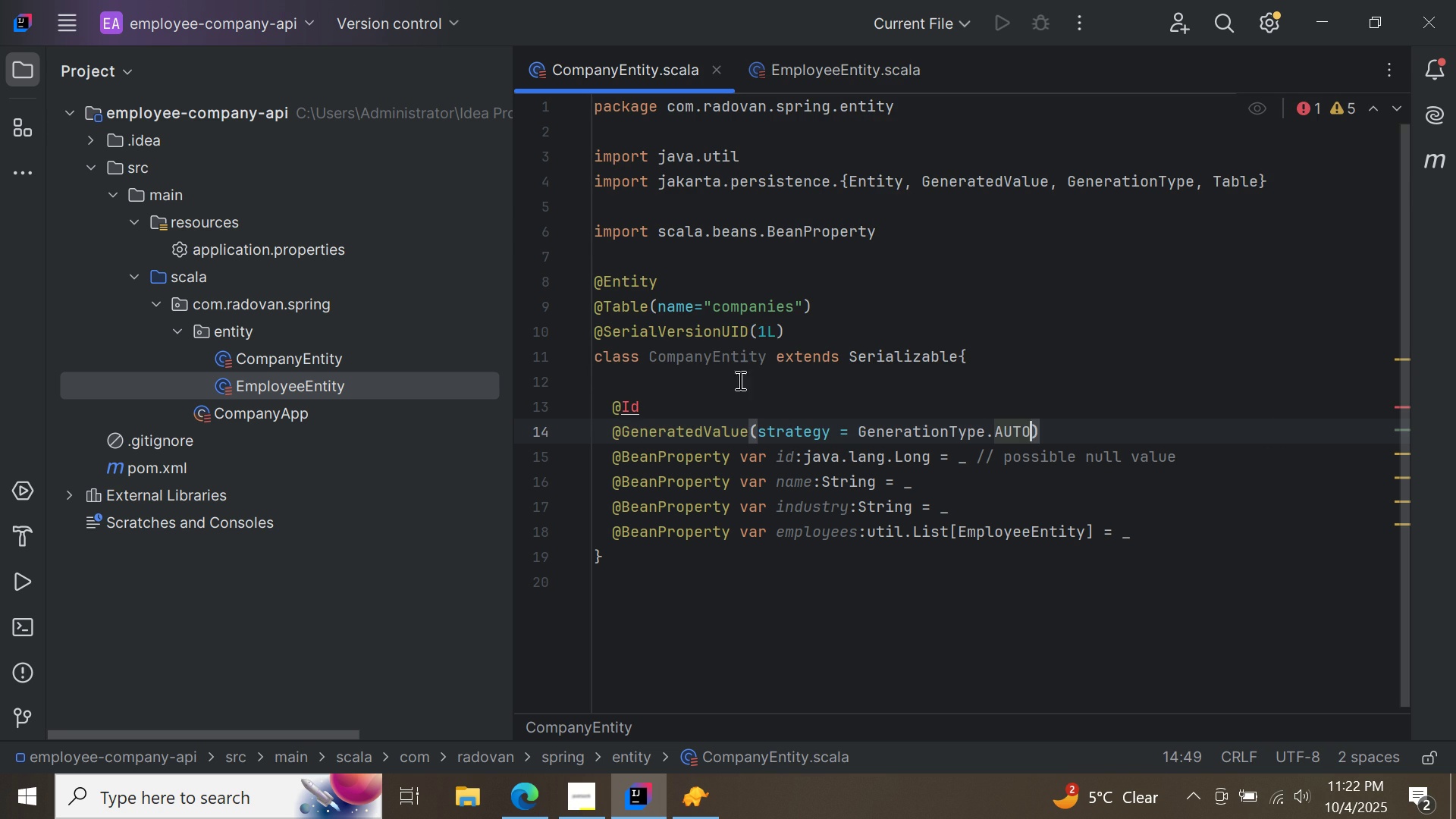 
mouse_move([647, 428])
 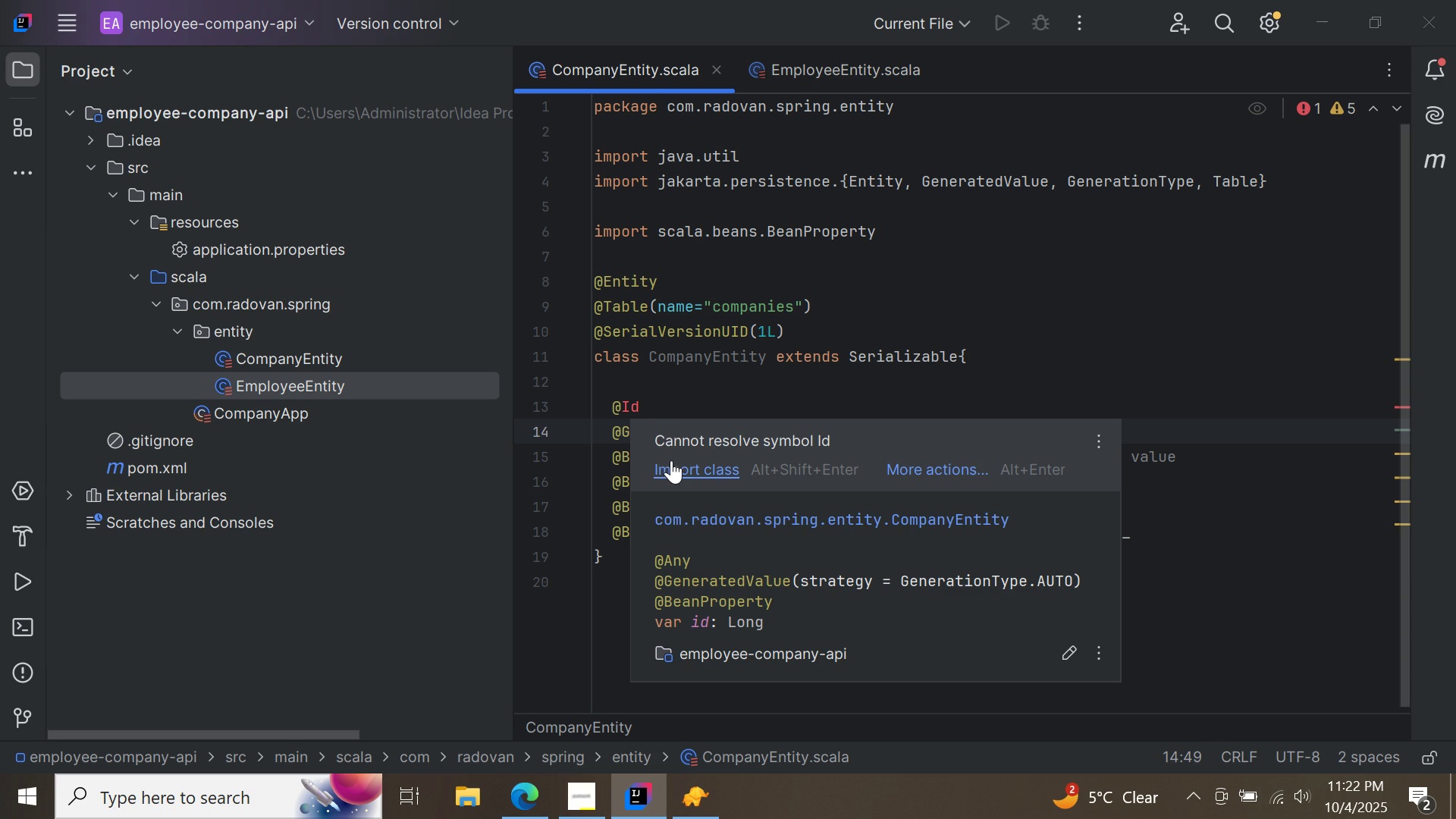 
left_click([671, 460])
 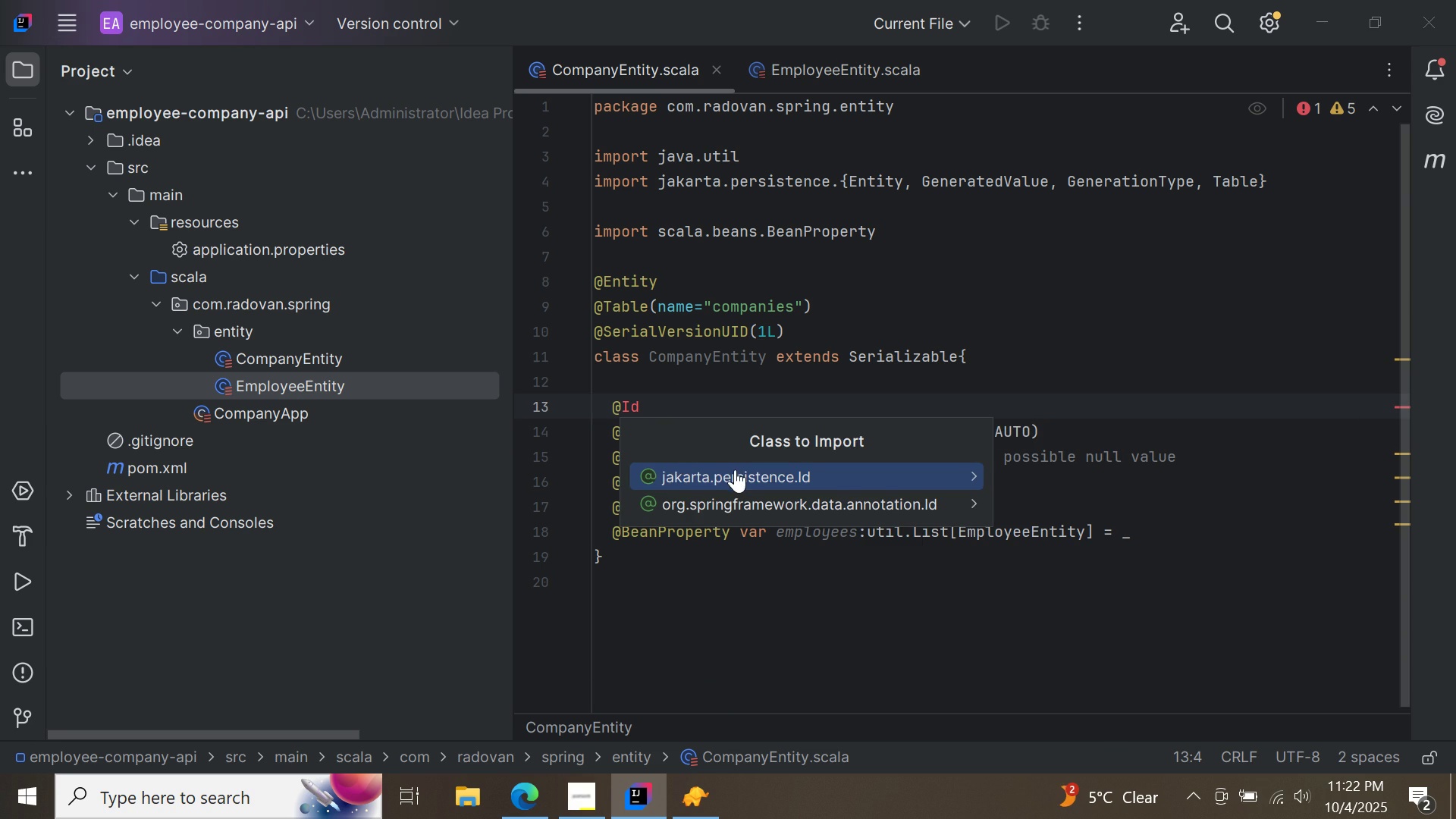 
left_click([735, 469])
 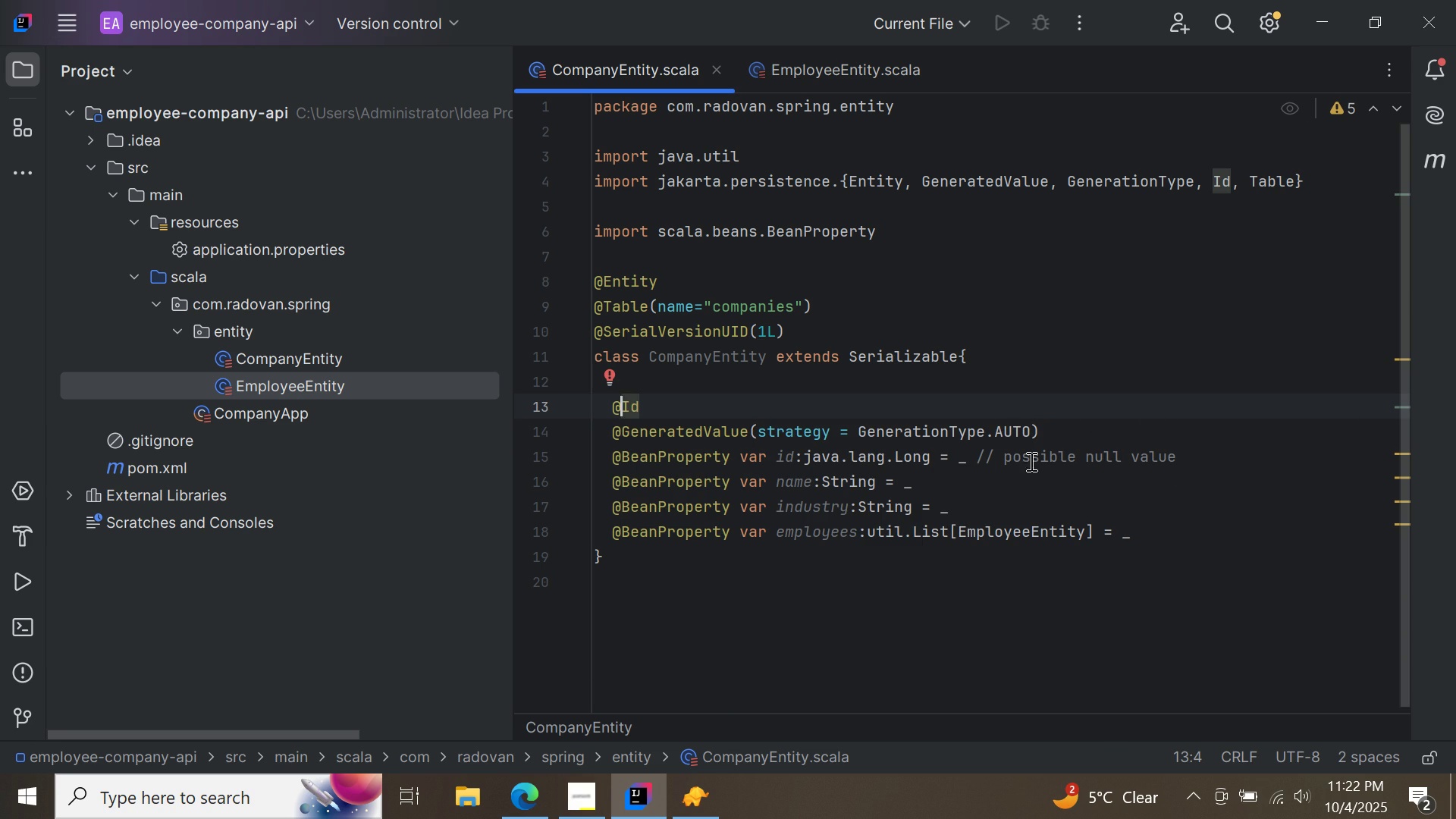 
left_click([1206, 460])
 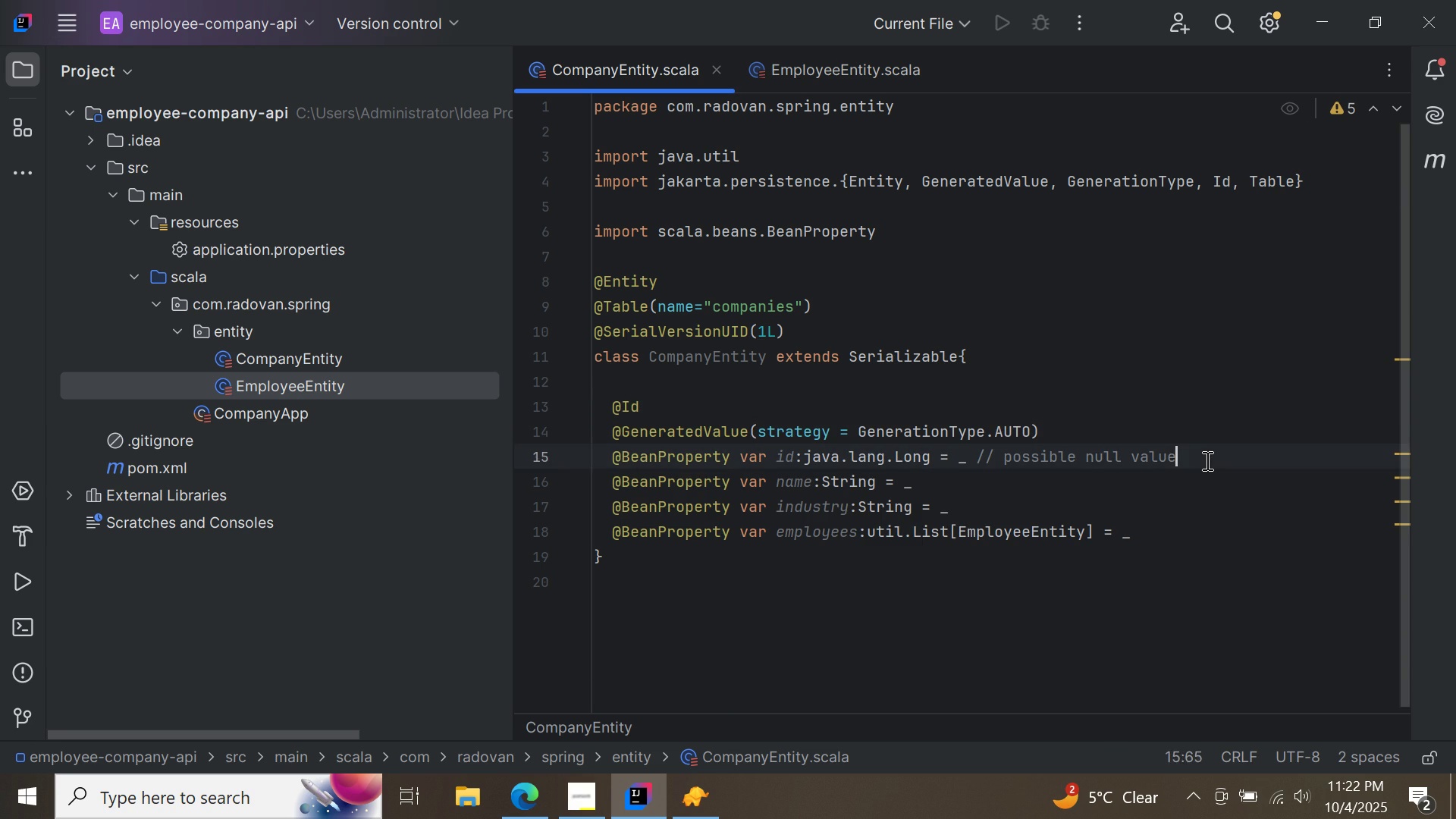 
key(Enter)
 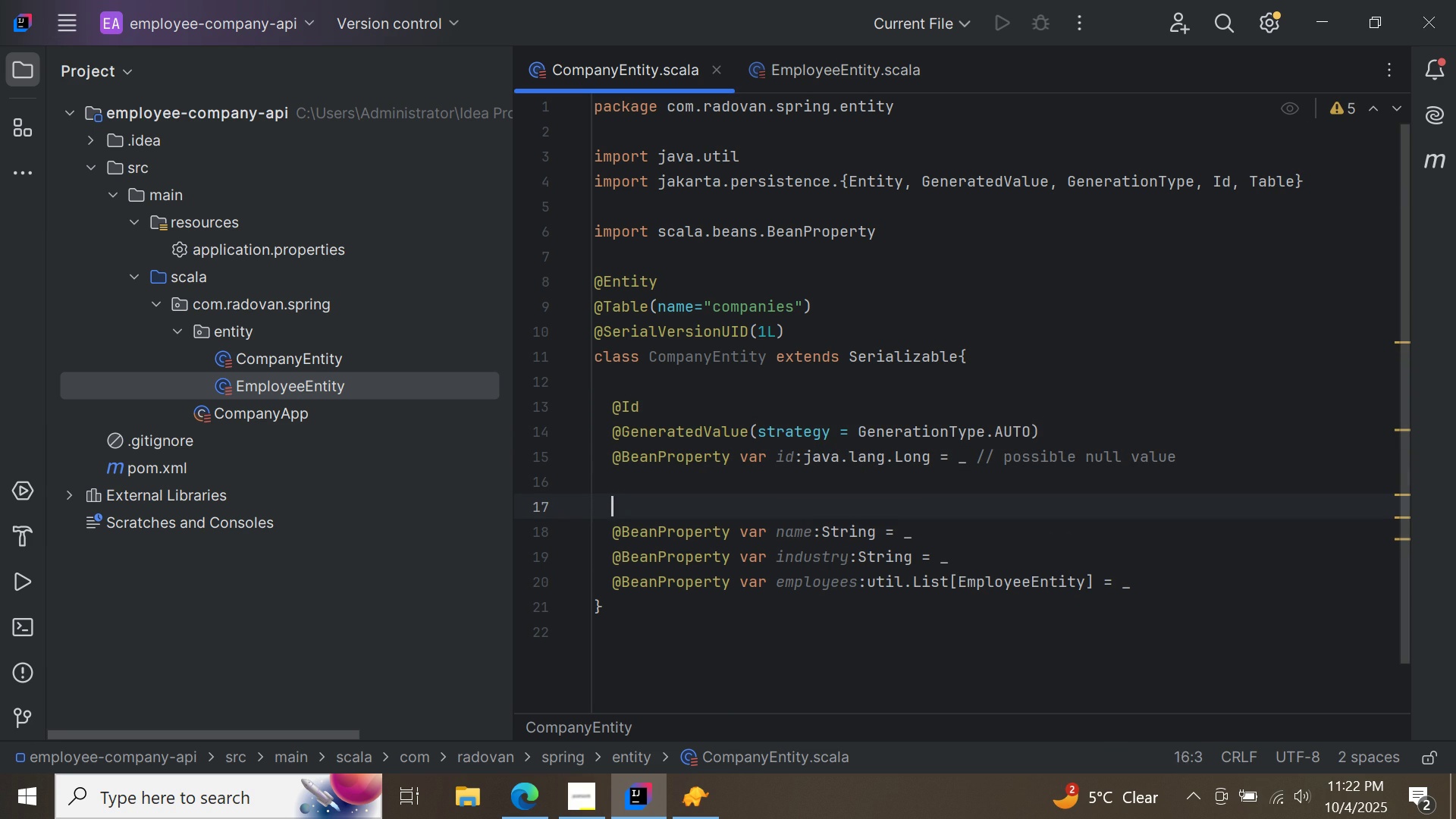 
key(Enter)